 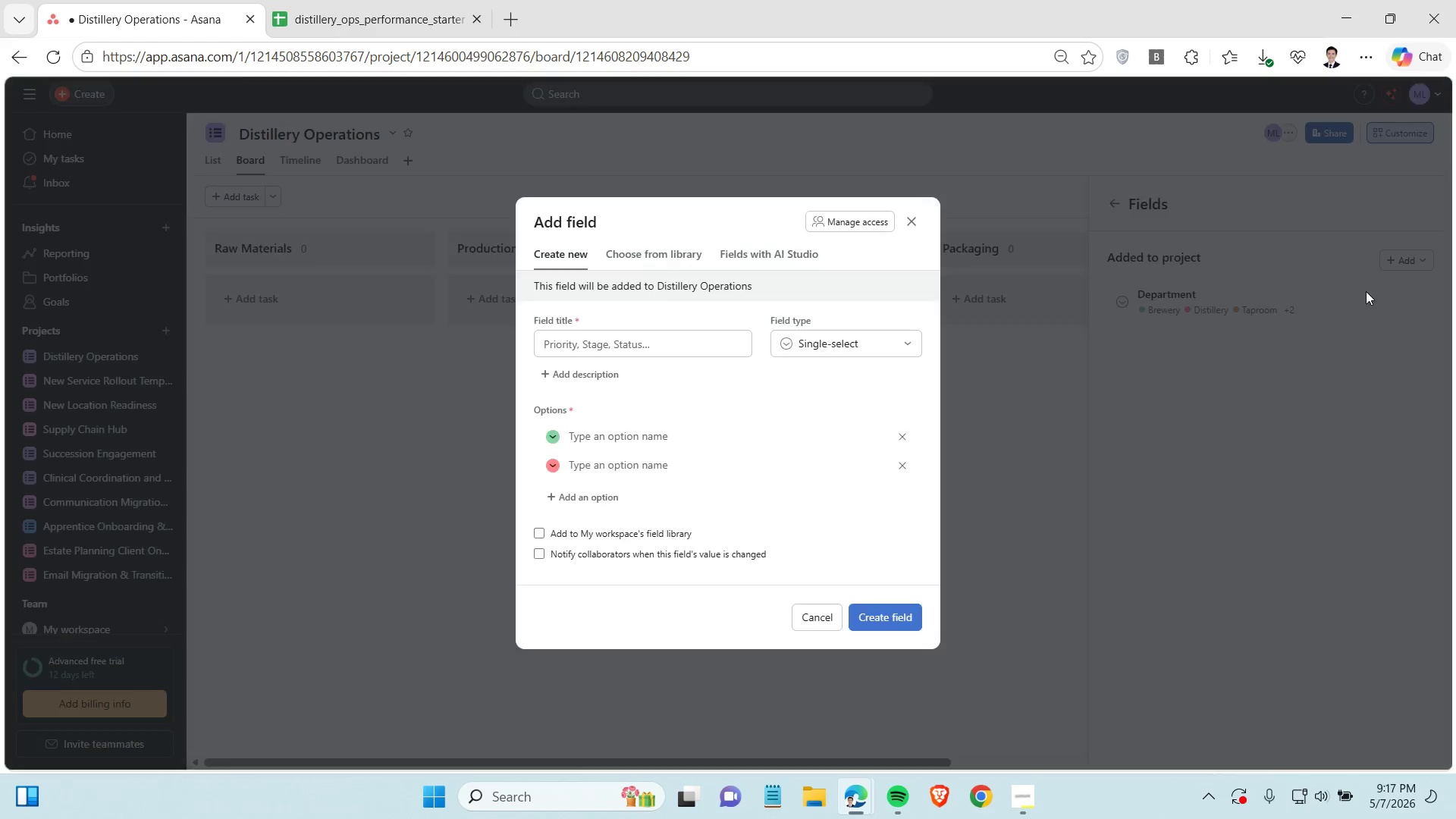 
left_click([670, 348])
 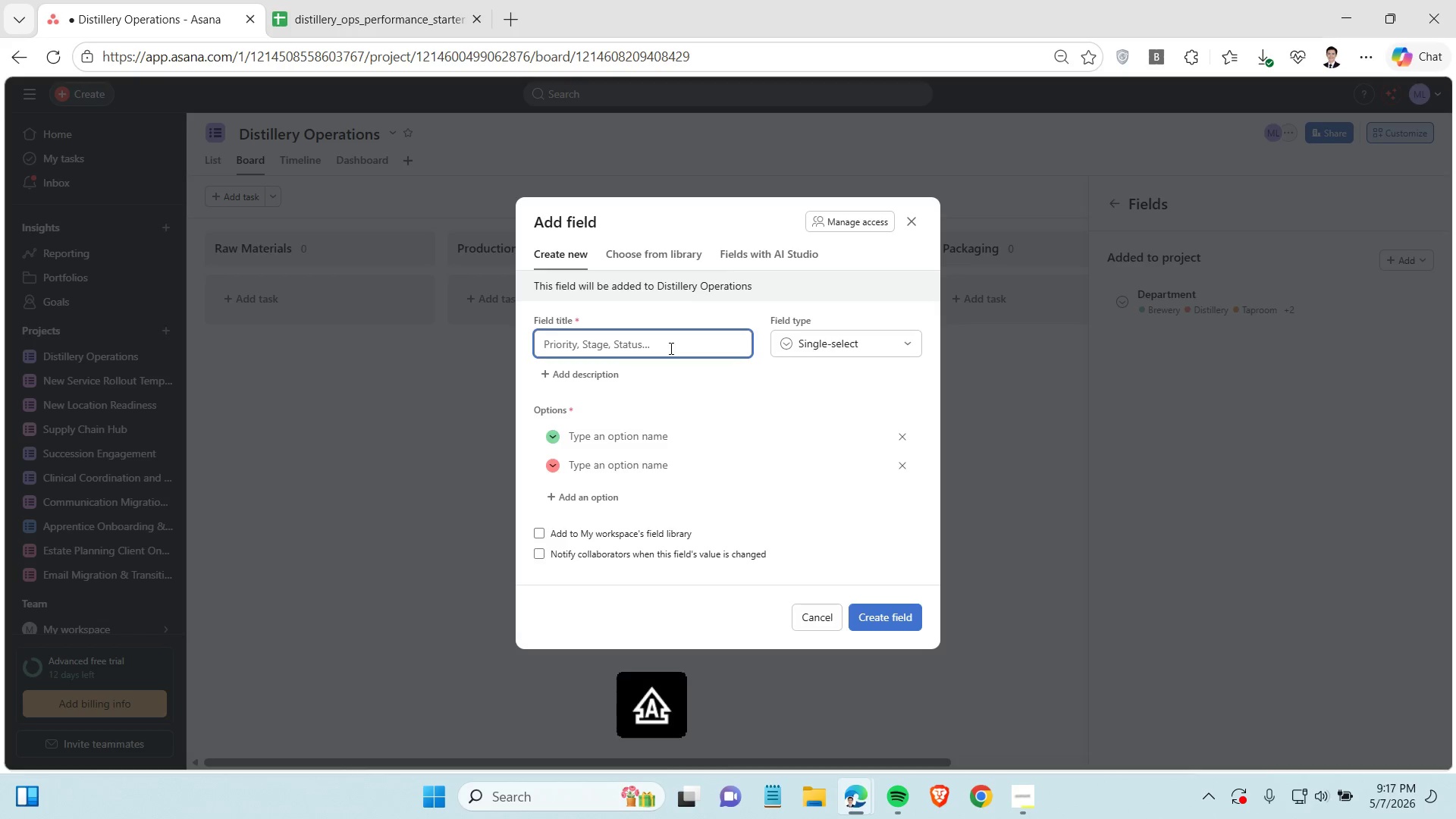 
type(Priority)
 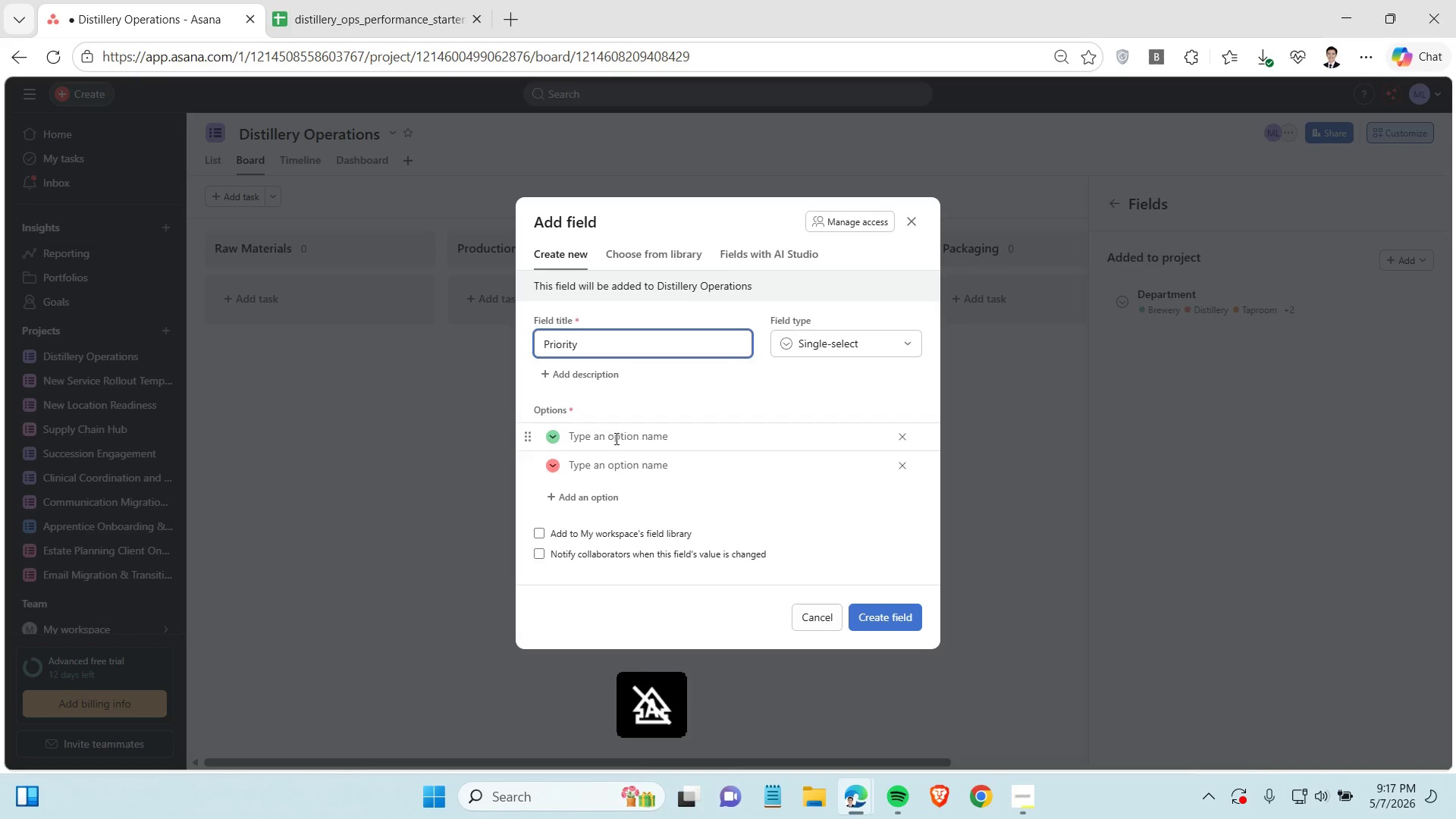 
left_click([617, 437])
 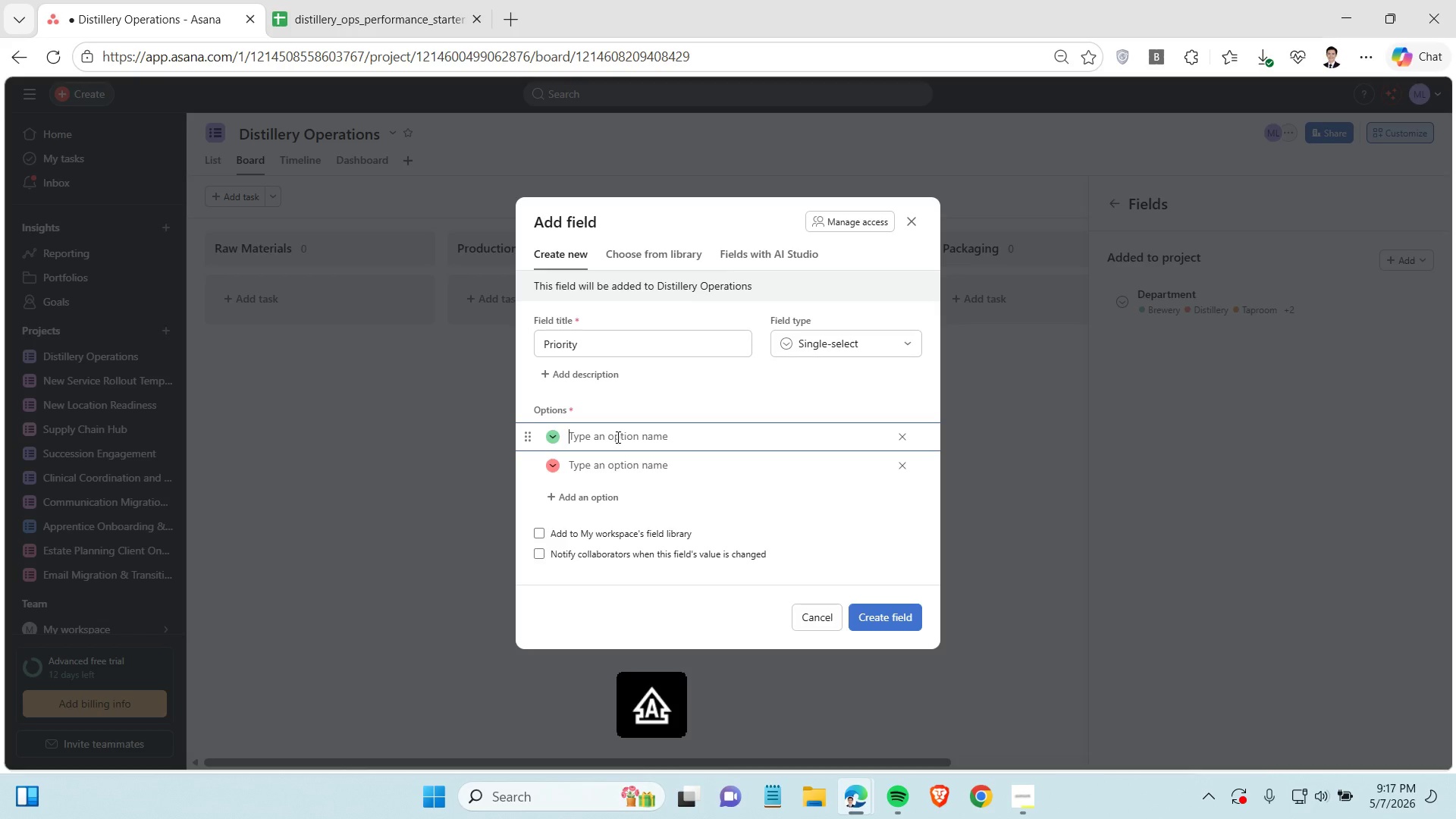 
type(Low)
 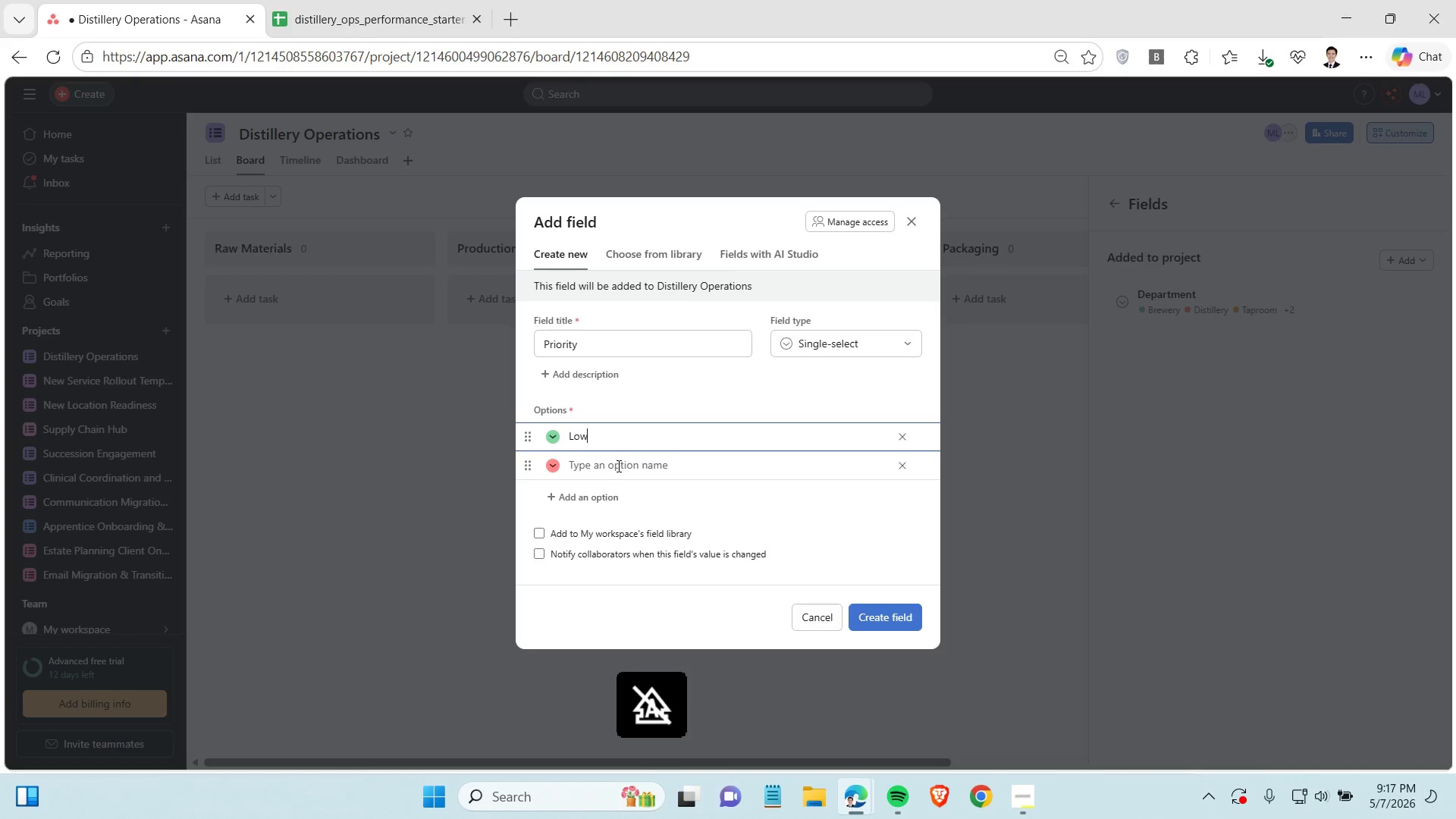 
left_click([615, 469])
 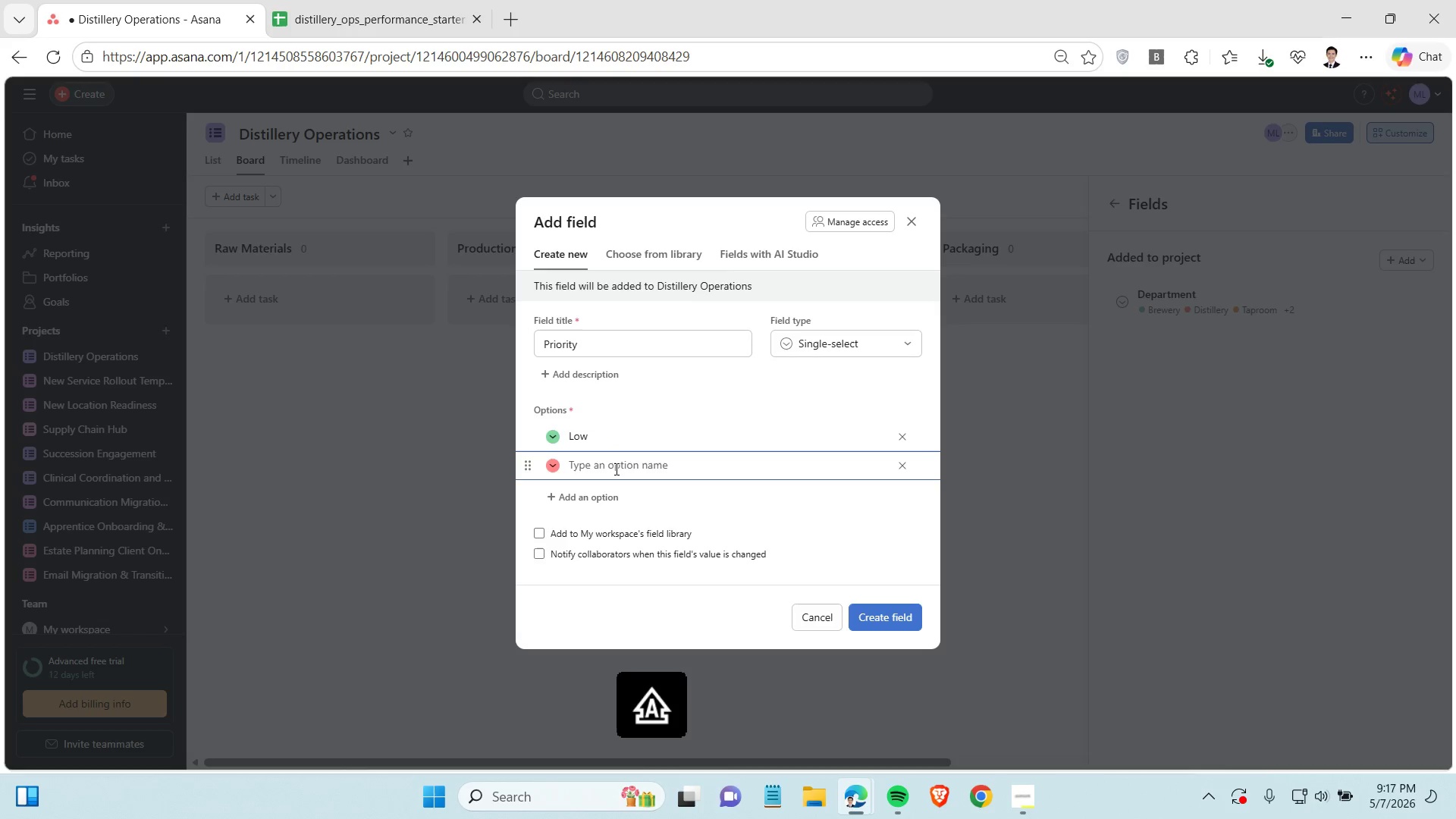 
type(Medium)
 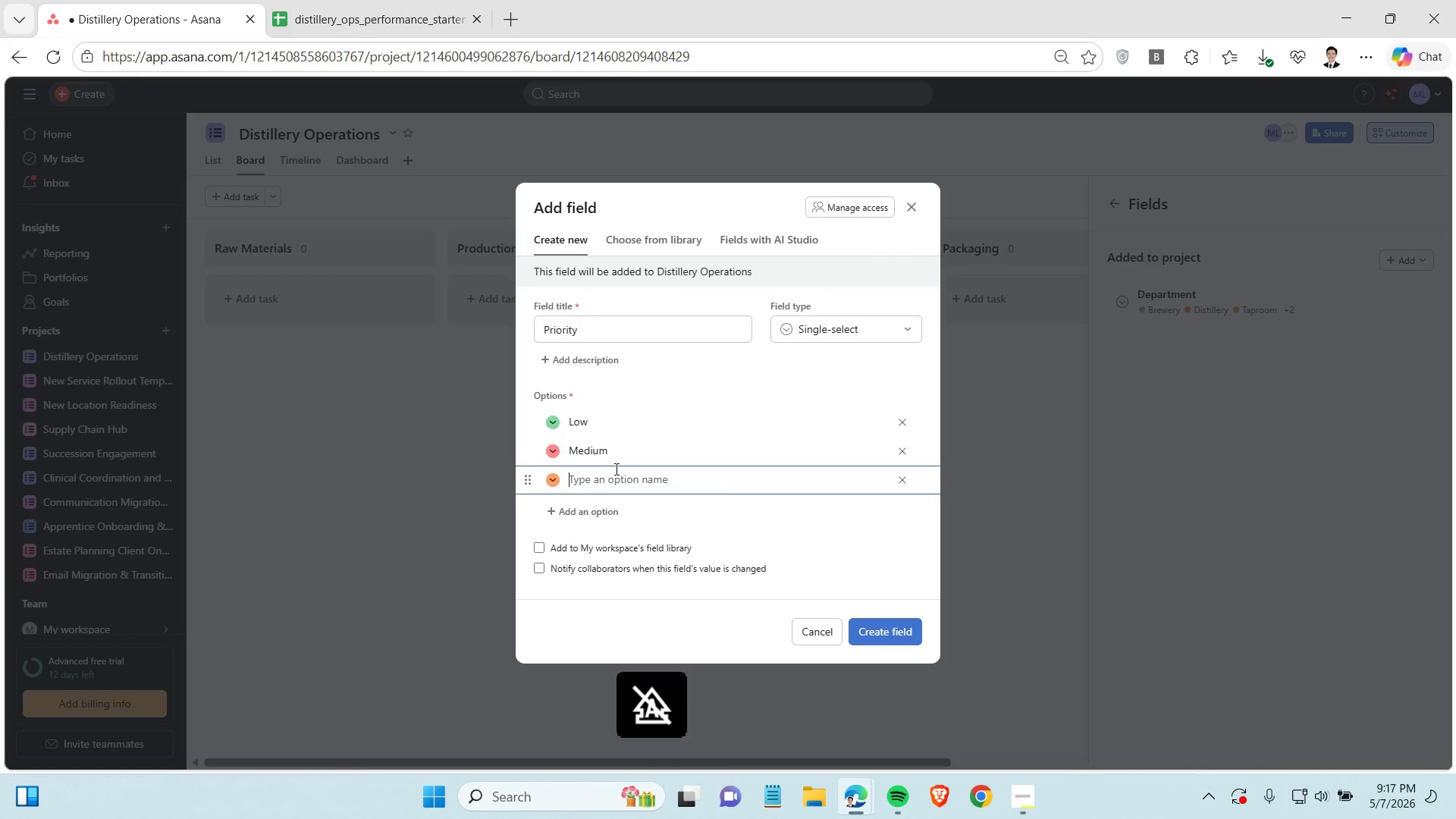 
key(Enter)
 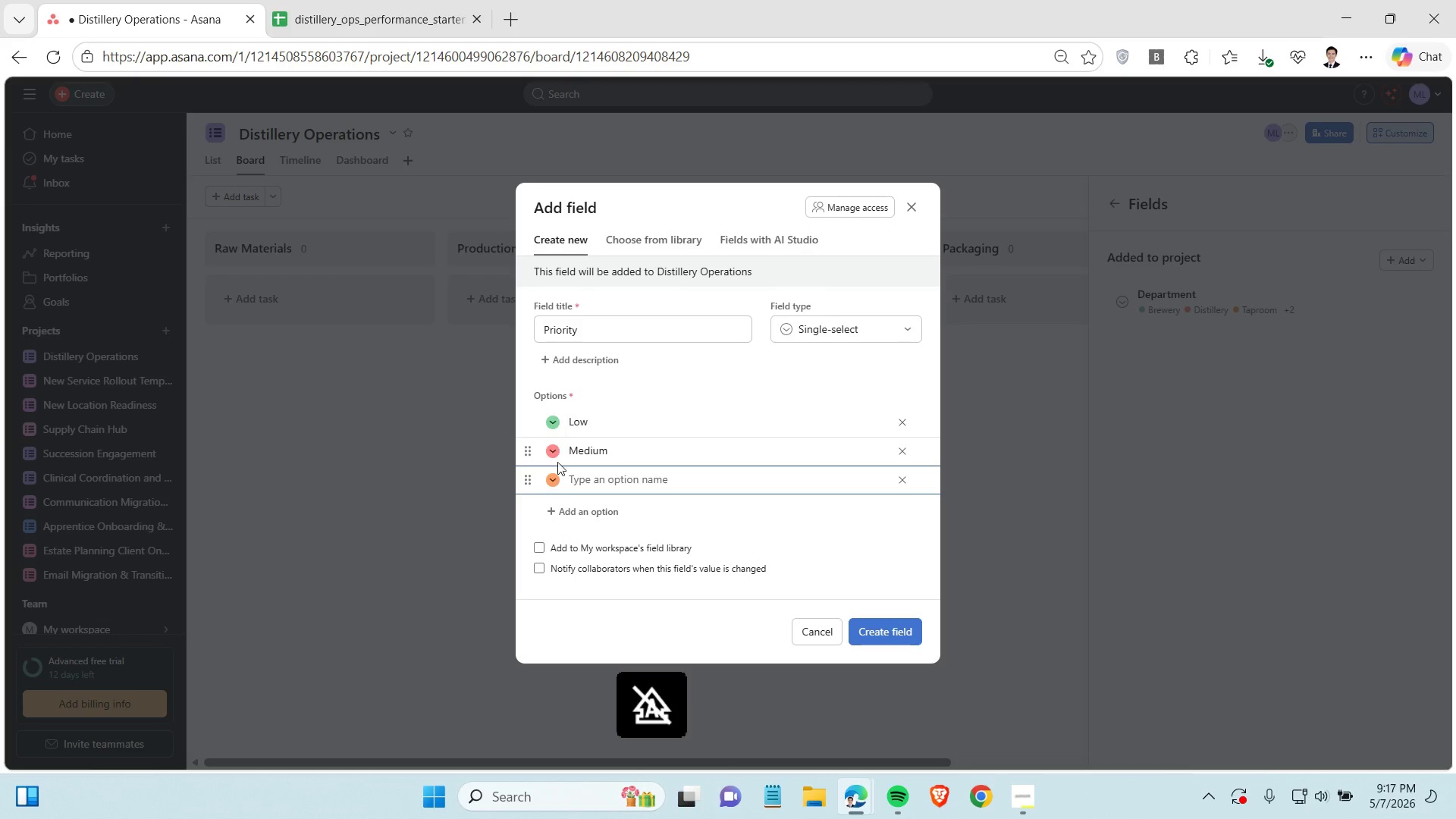 
left_click([554, 458])
 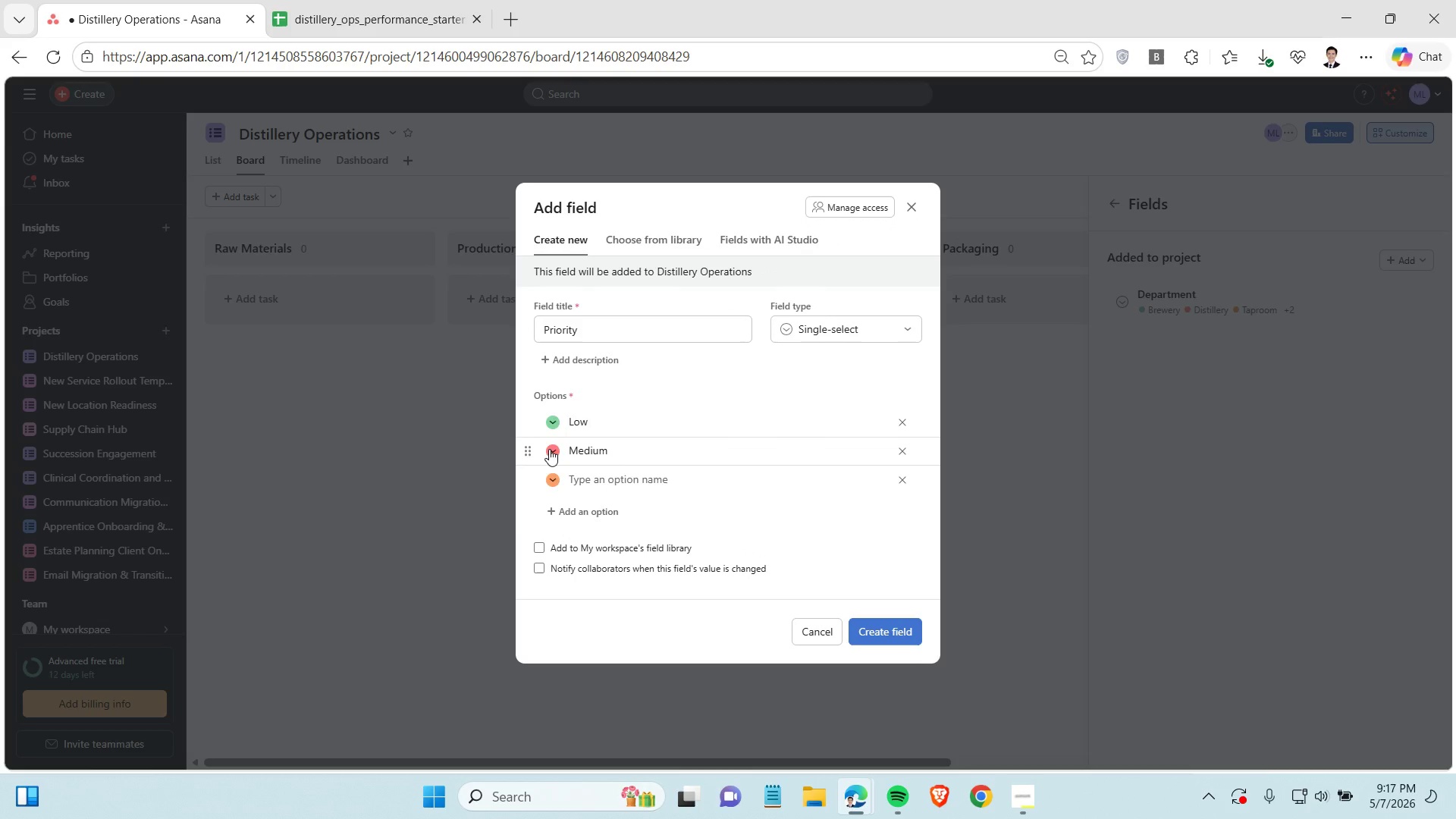 
left_click([549, 449])
 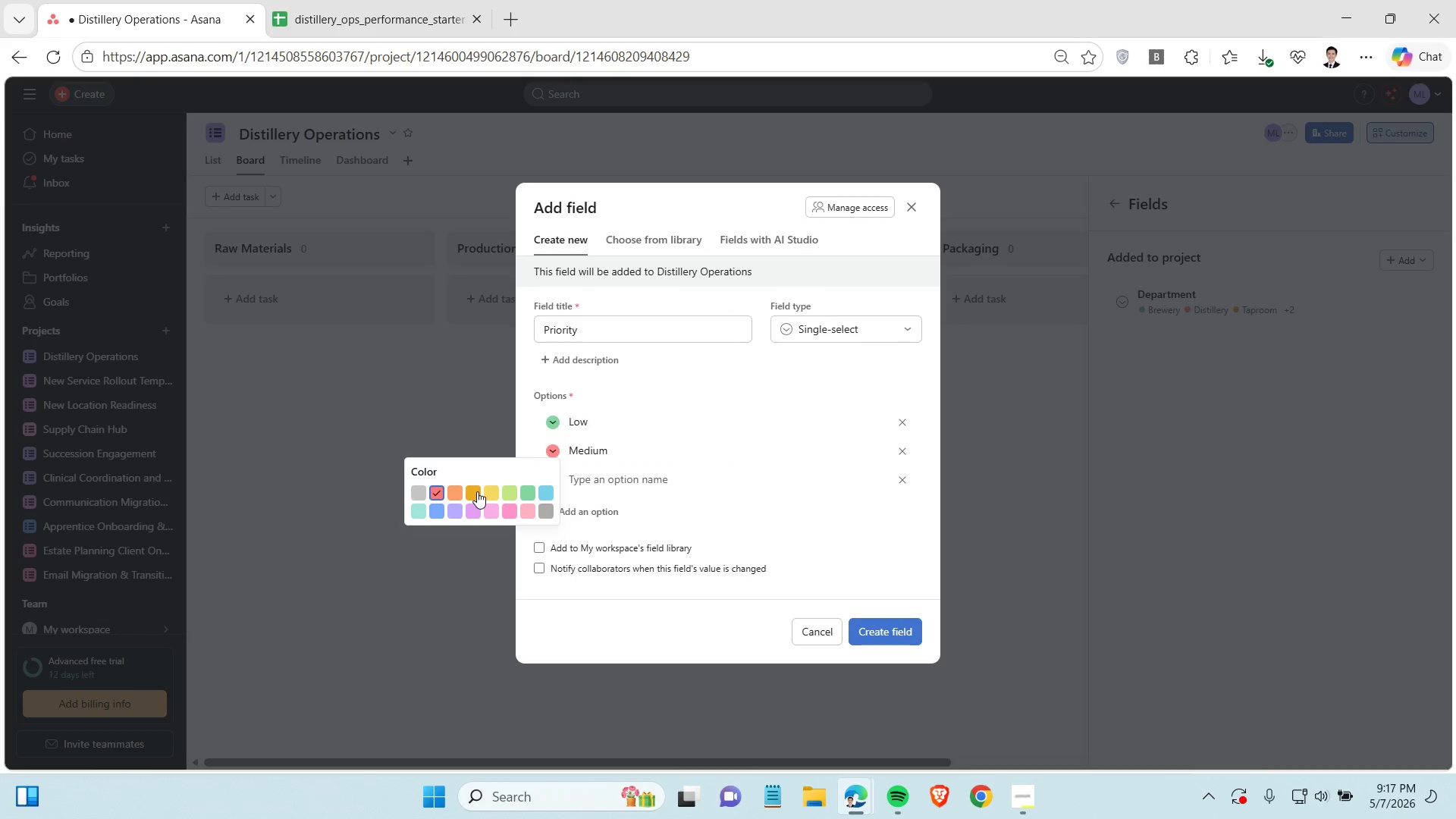 
left_click([477, 491])
 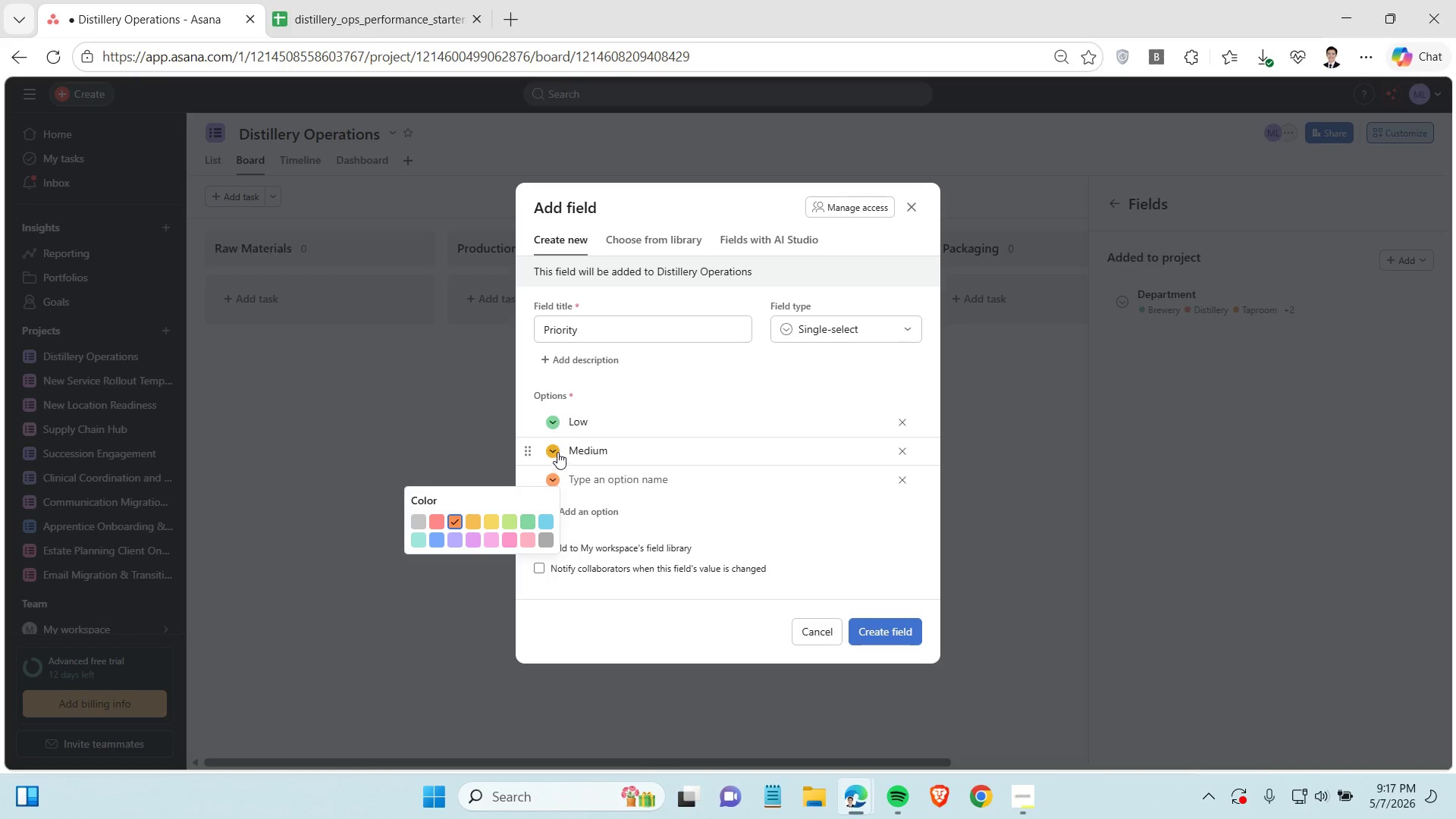 
left_click([493, 519])
 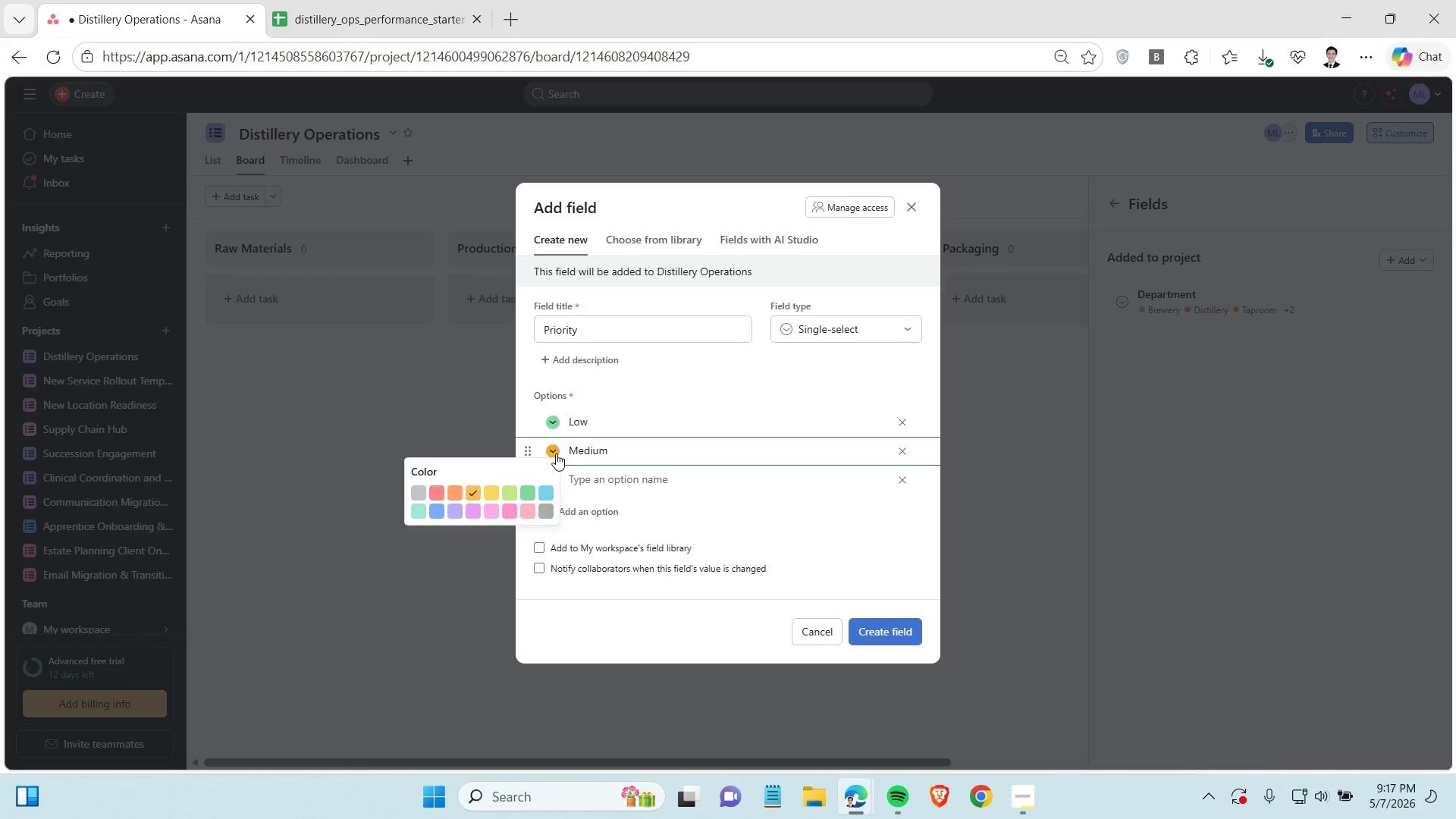 
left_click([556, 453])
 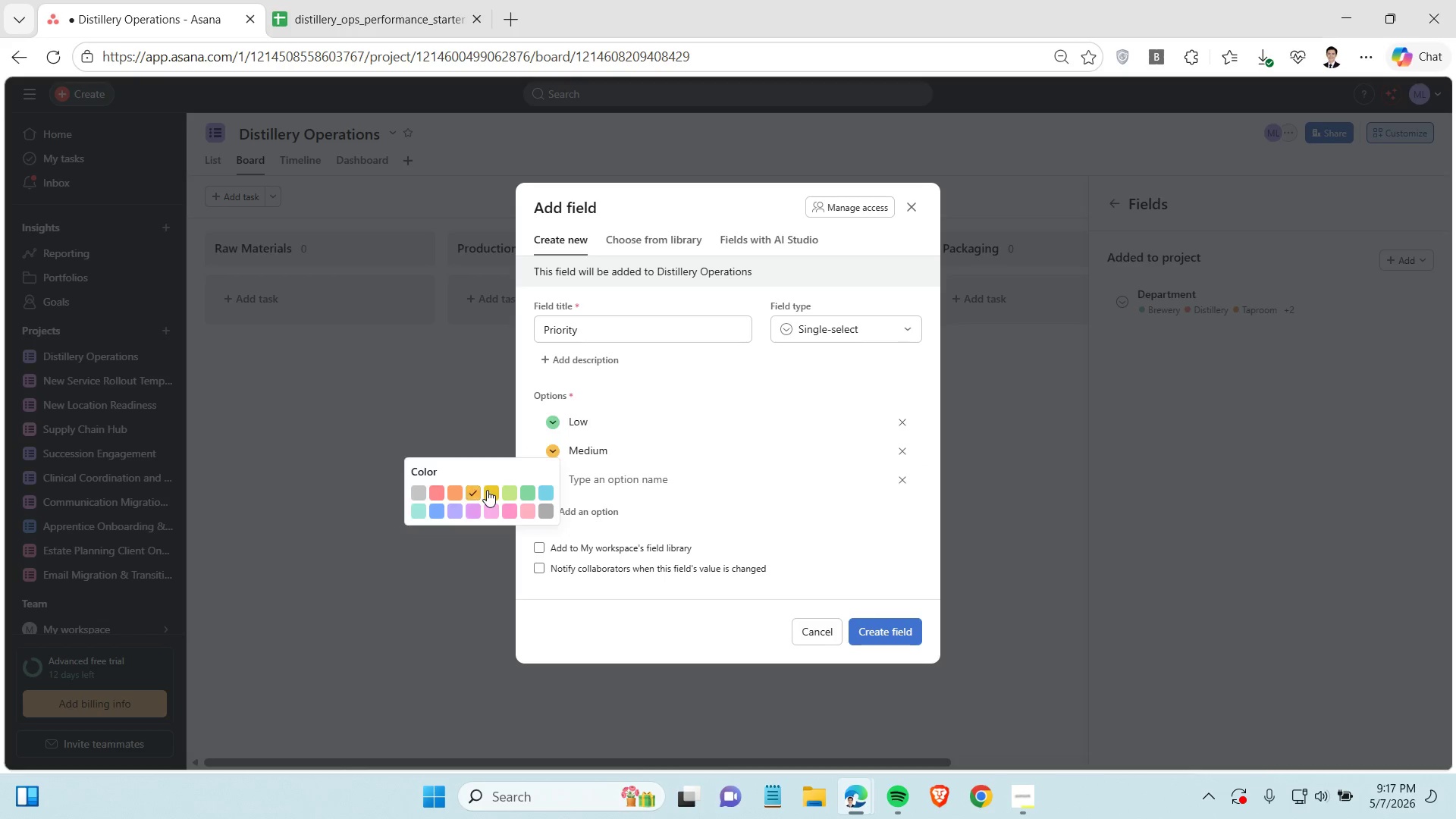 
left_click([487, 490])
 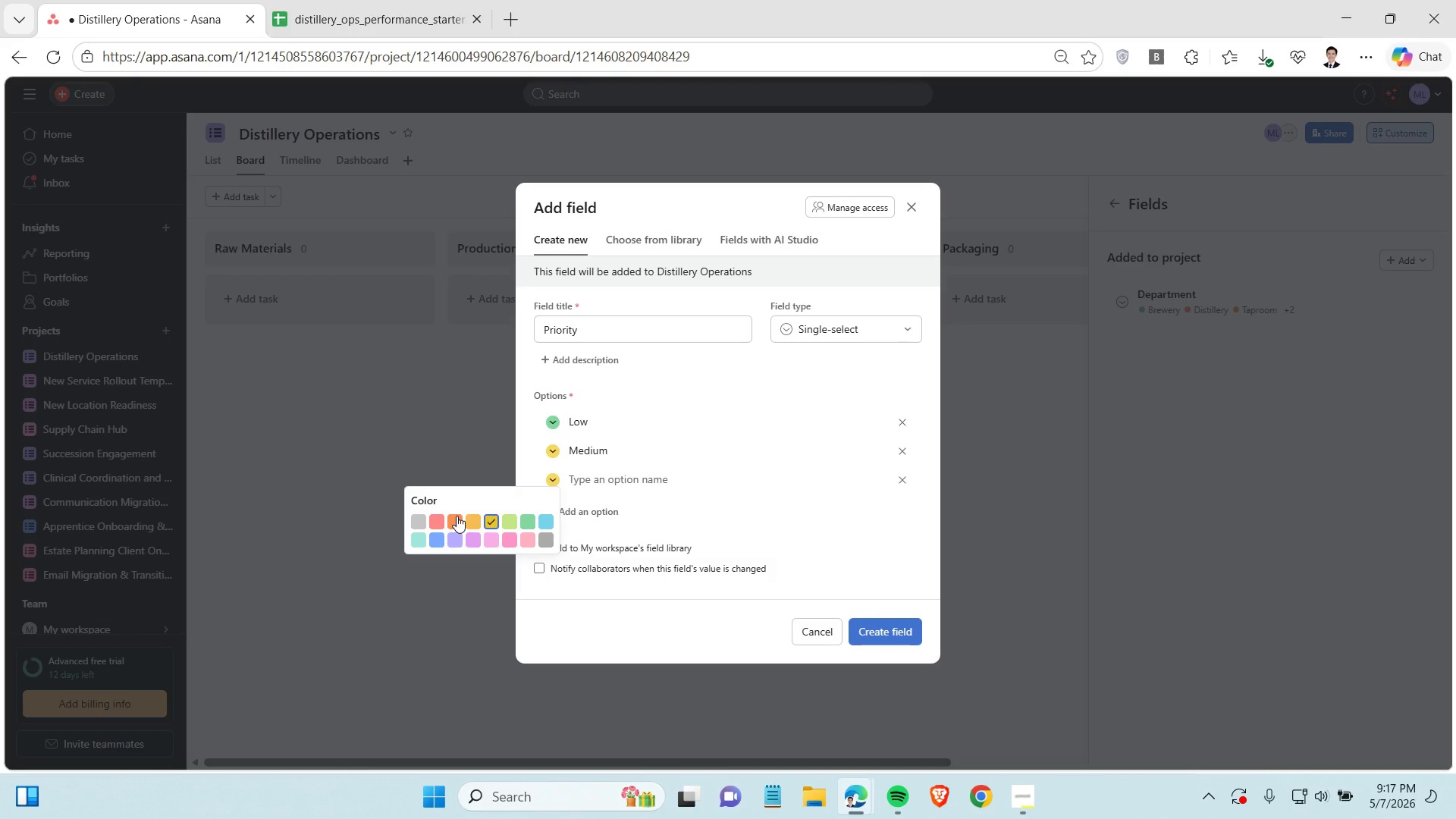 
left_click([453, 518])
 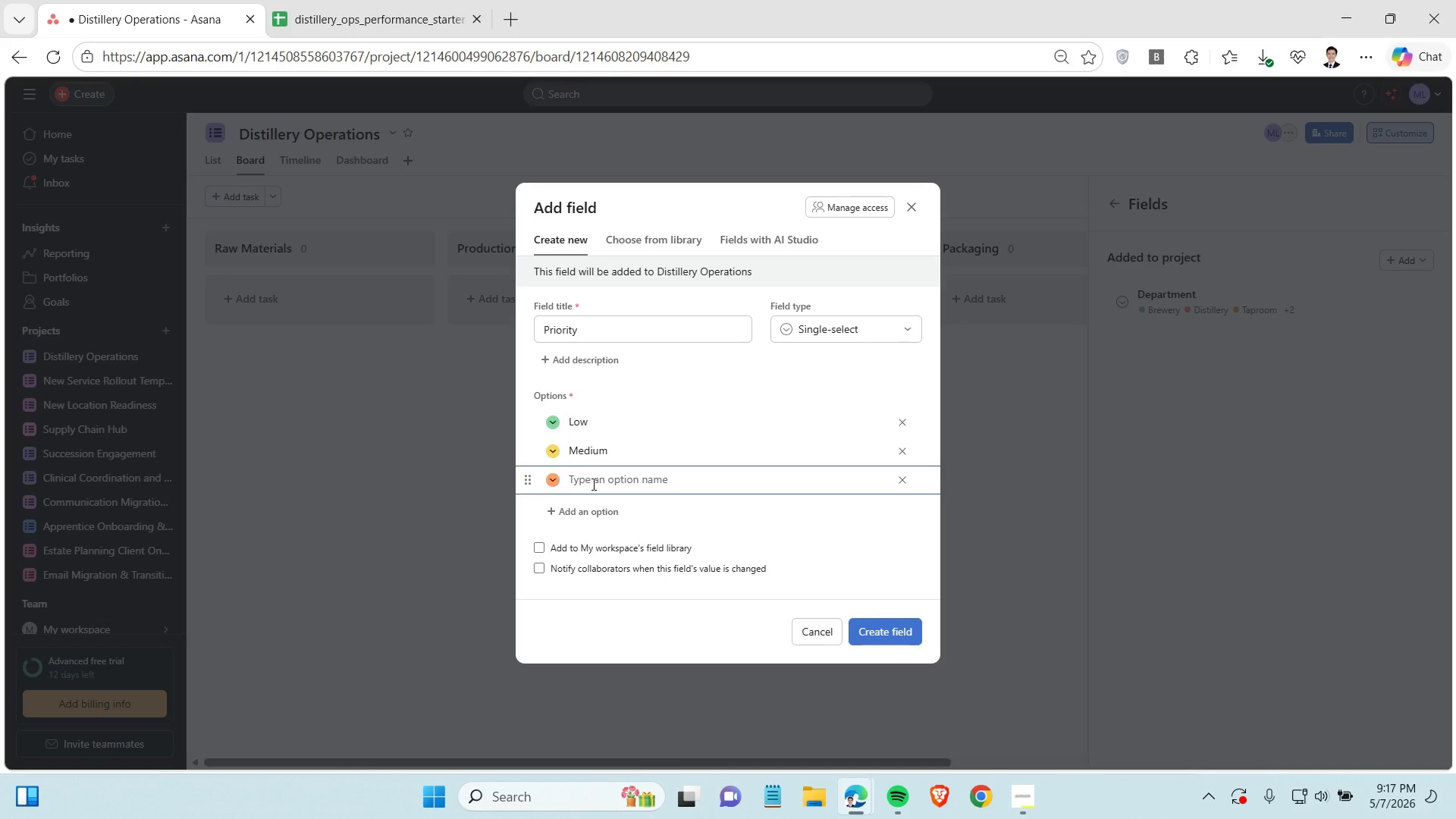 
left_click([592, 483])
 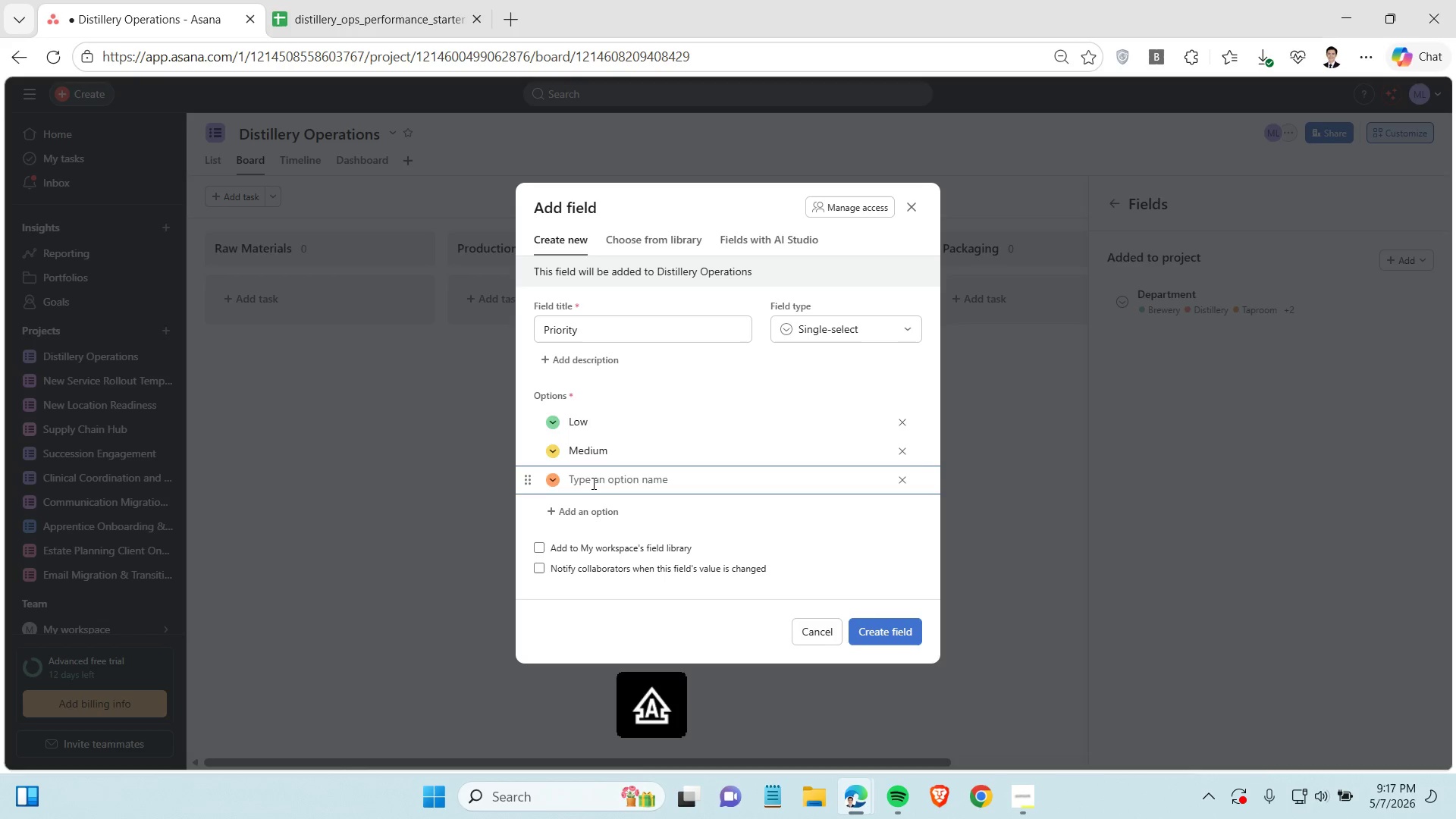 
type(High)
 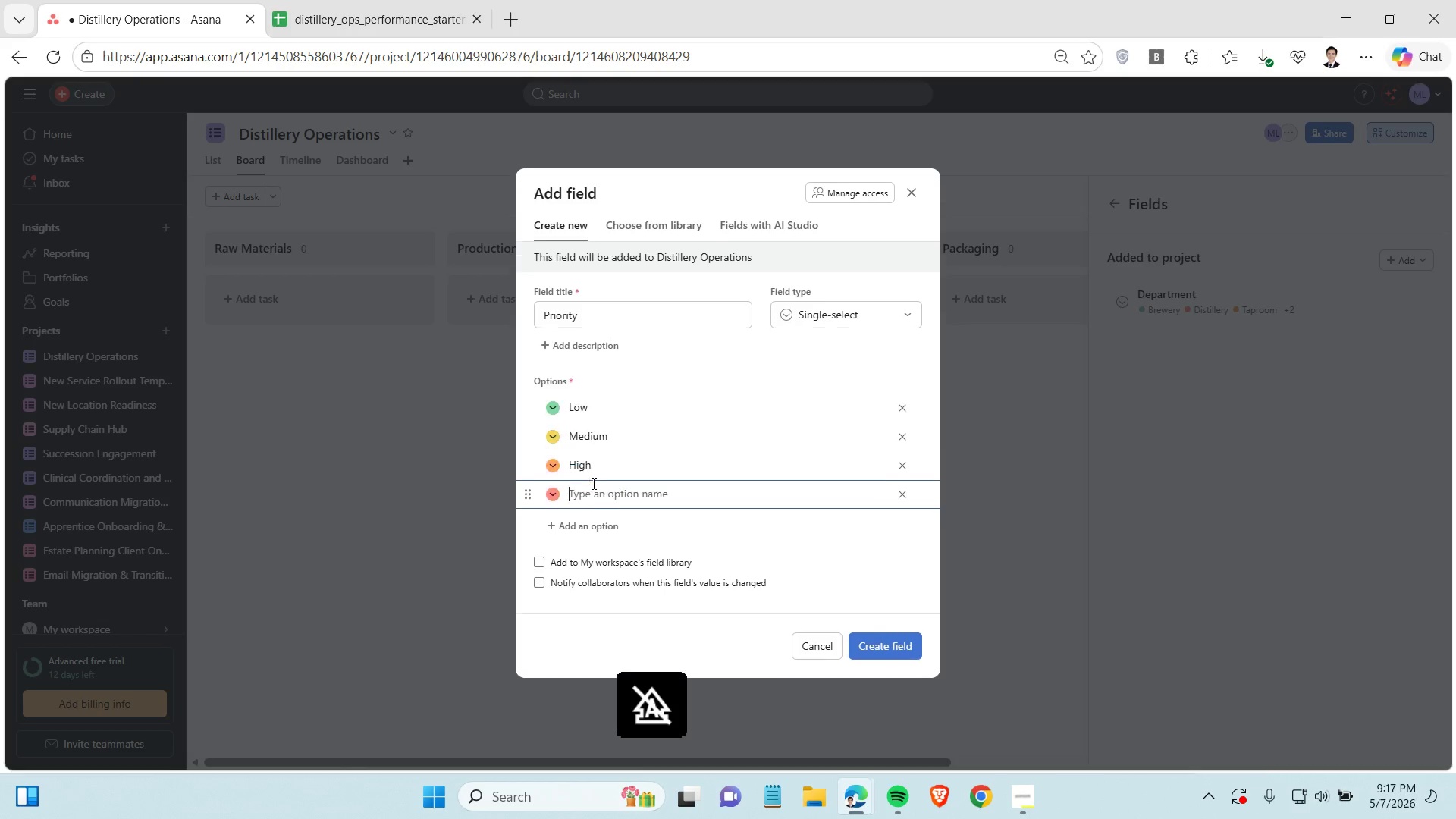 
key(Enter)
 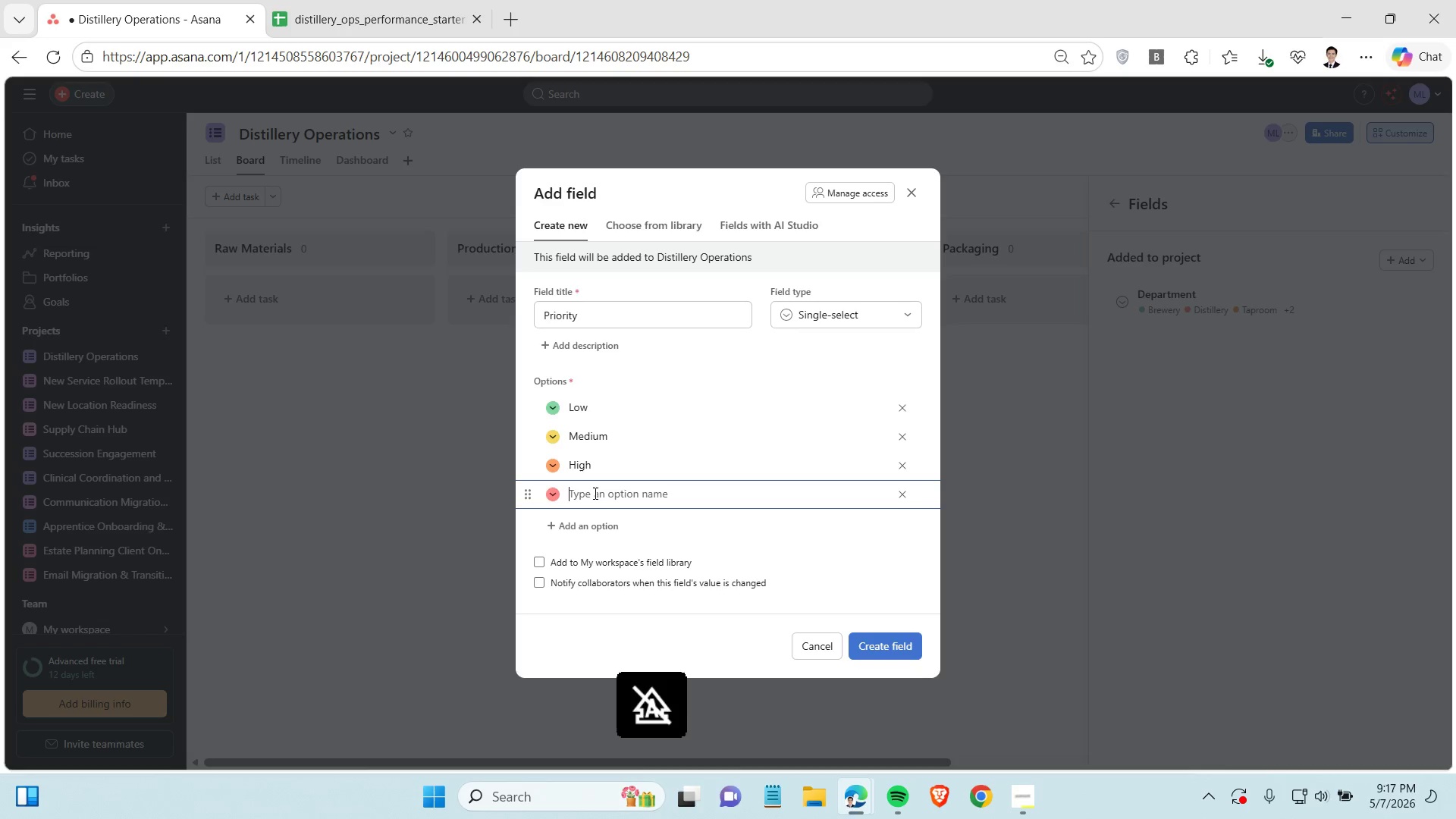 
type(Critical)
 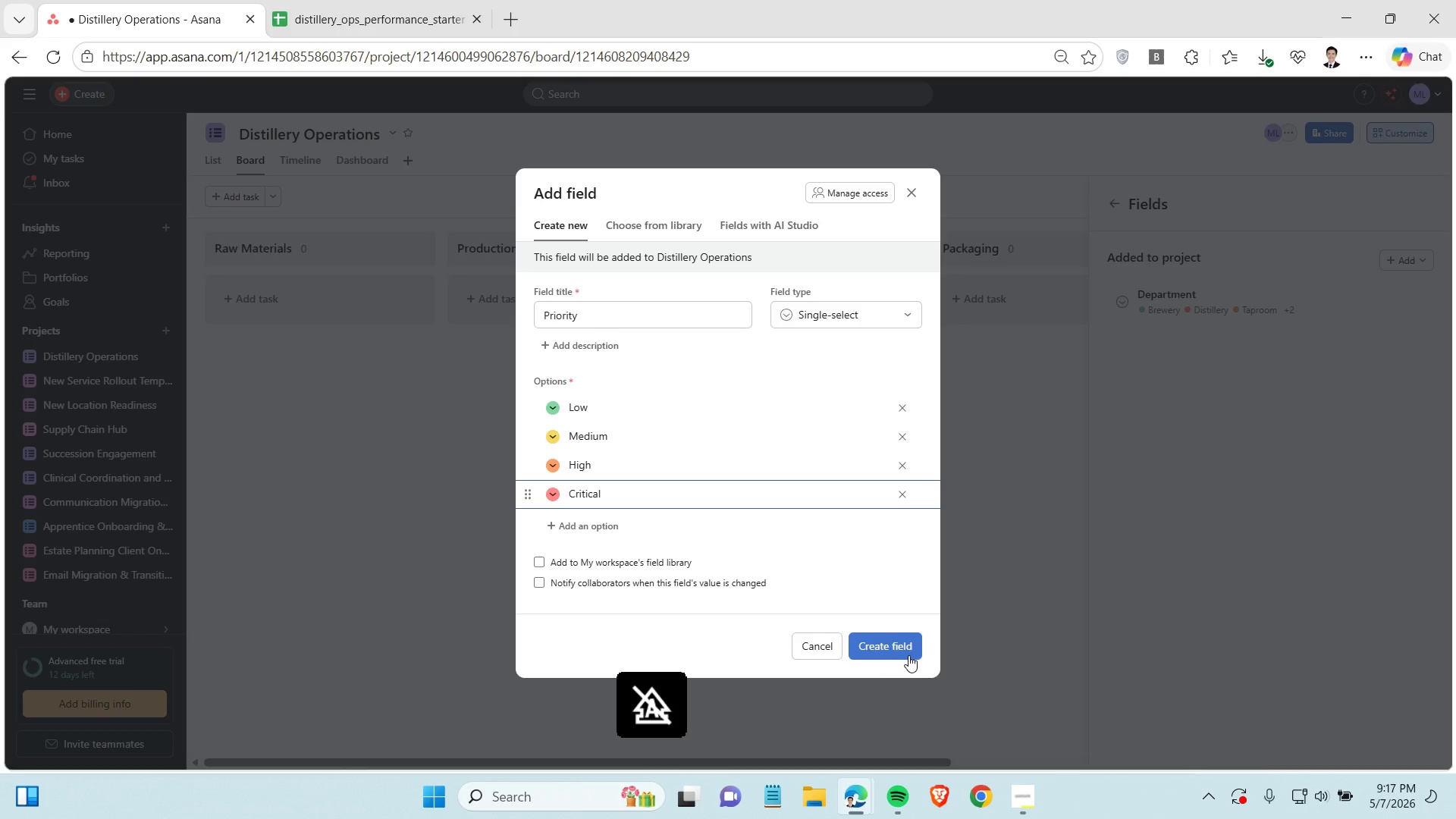 
left_click([898, 645])
 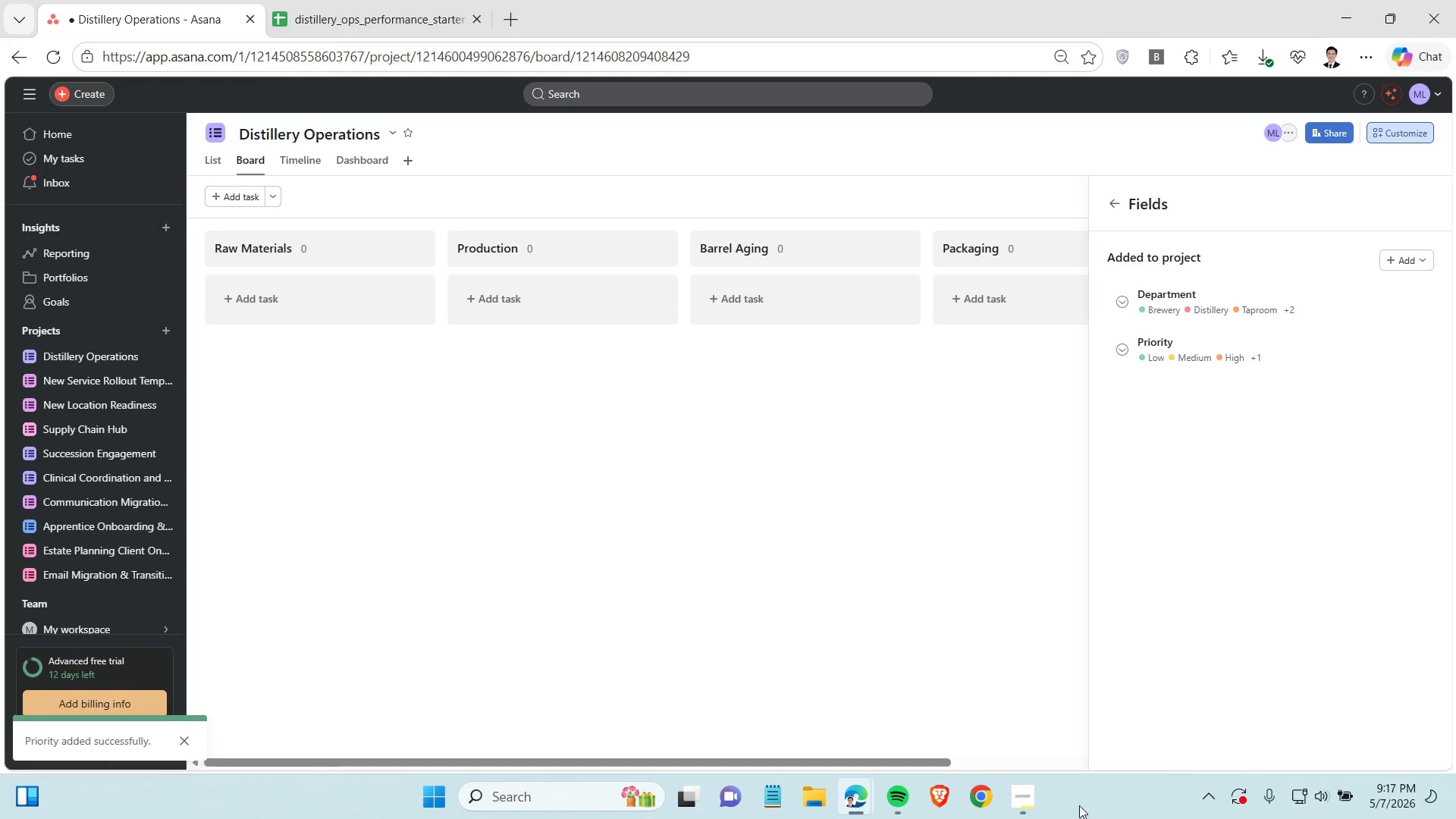 
left_click([1027, 798])